 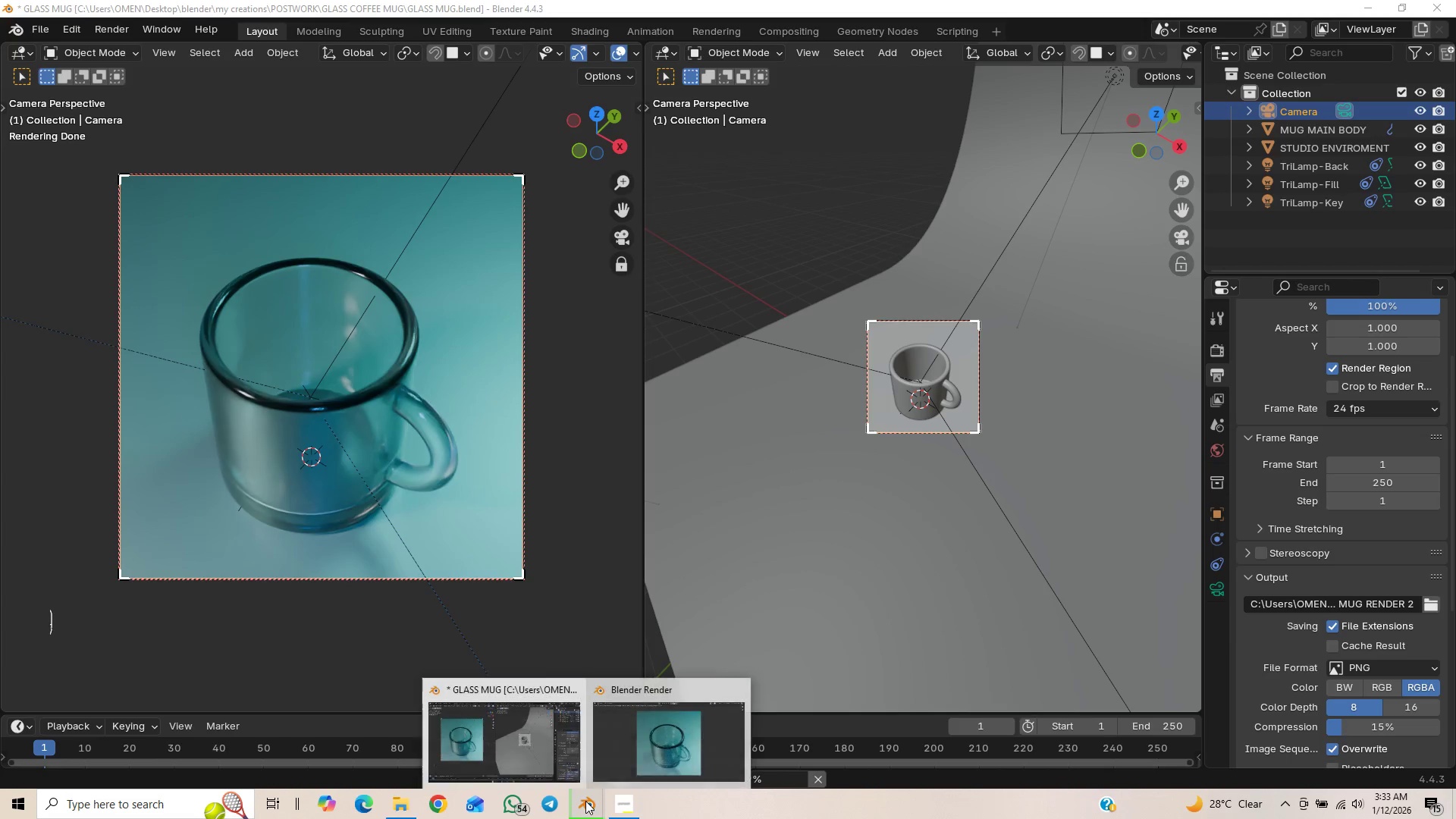 
left_click([620, 743])
 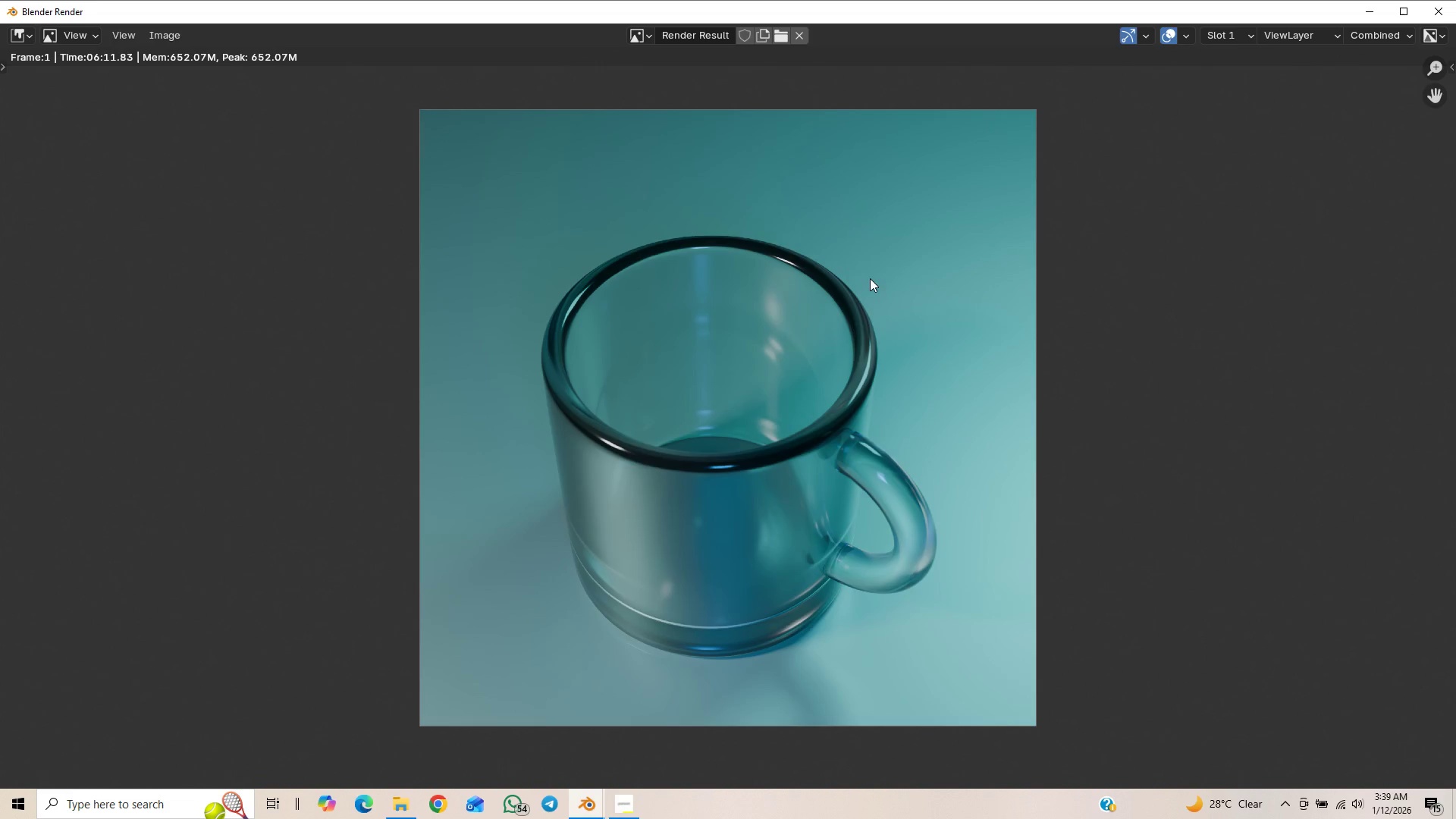 
wait(337.33)
 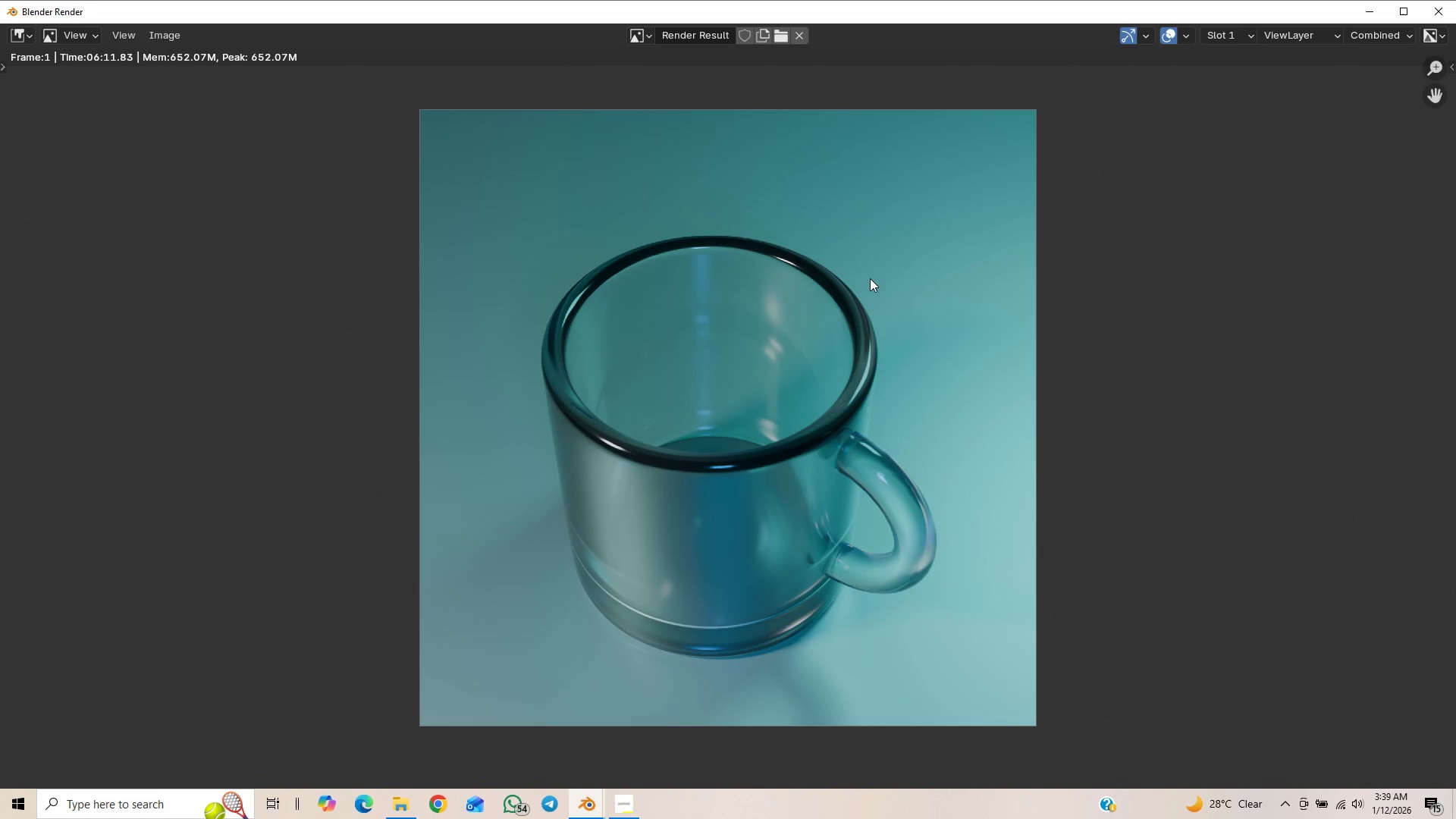 
left_click([166, 33])
 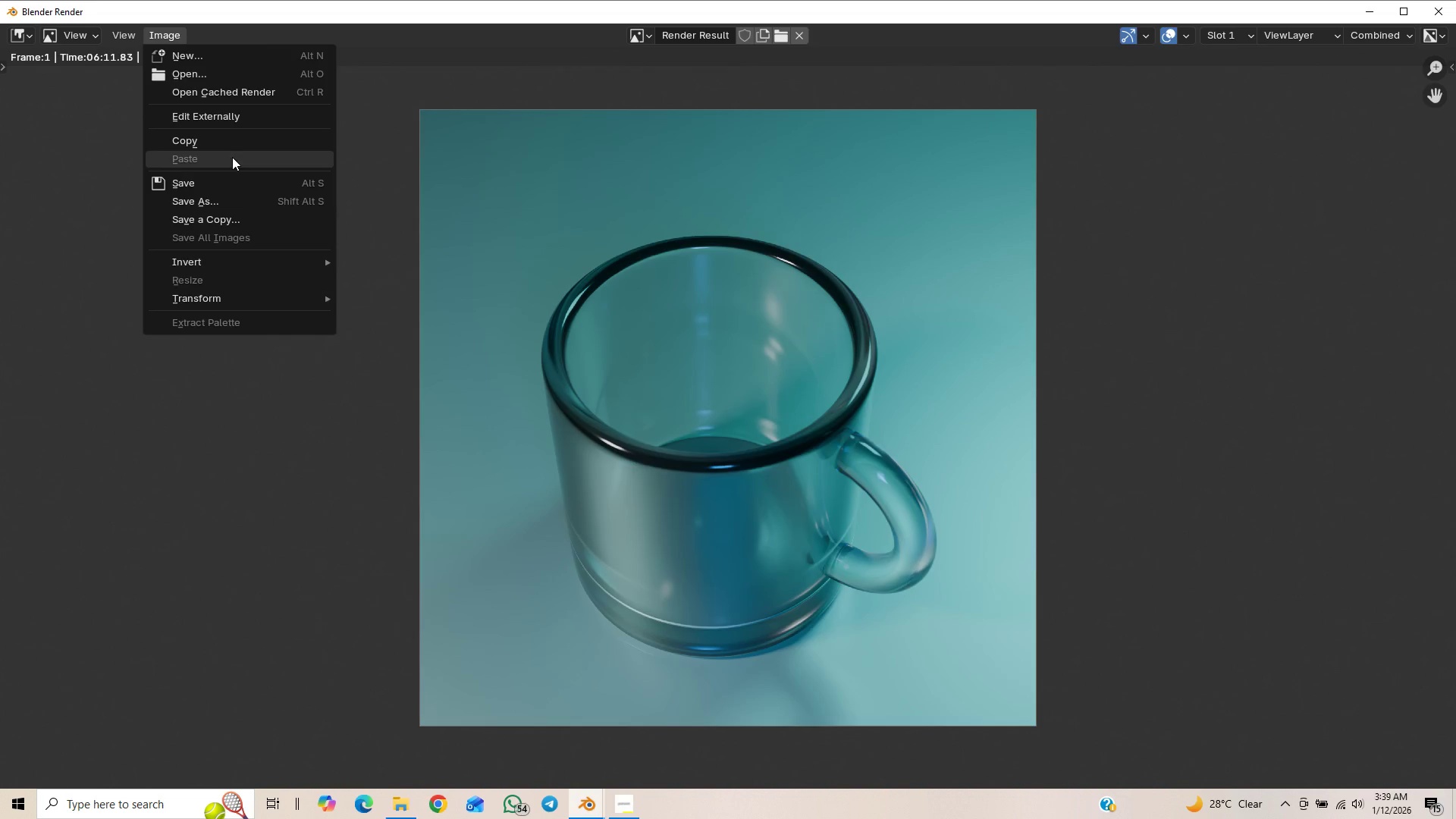 
left_click([238, 204])
 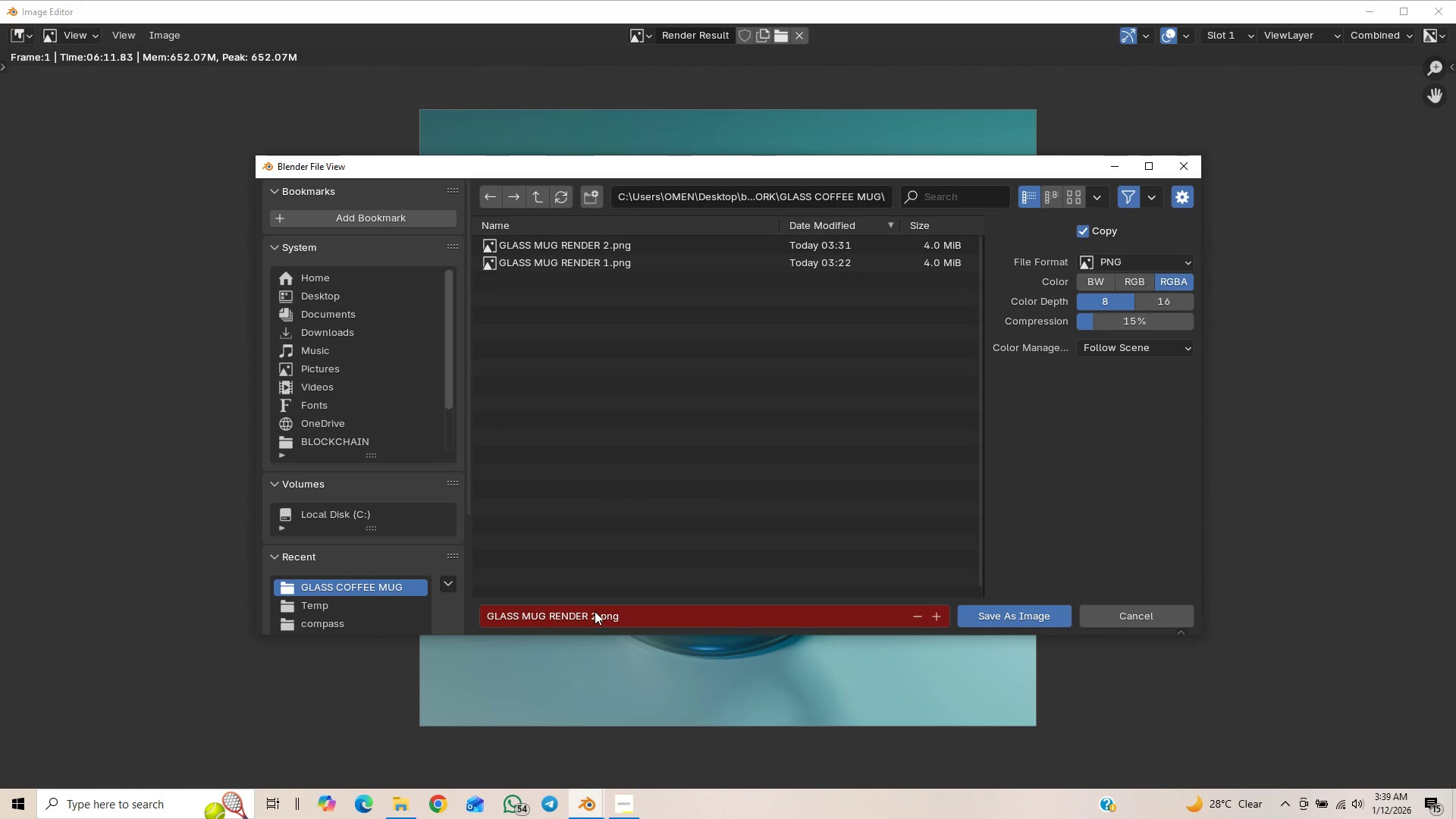 
double_click([595, 613])
 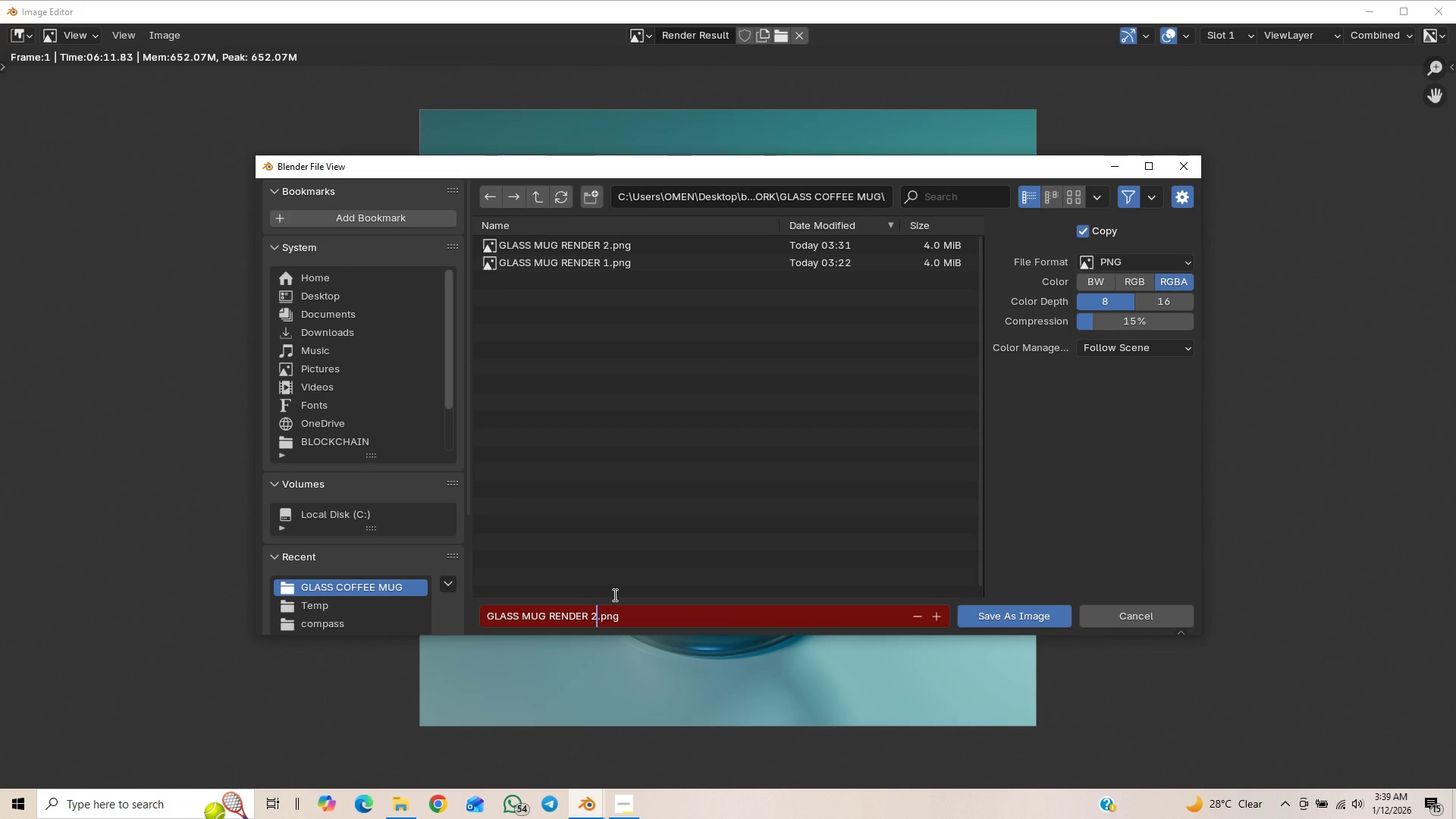 
key(Backspace)
 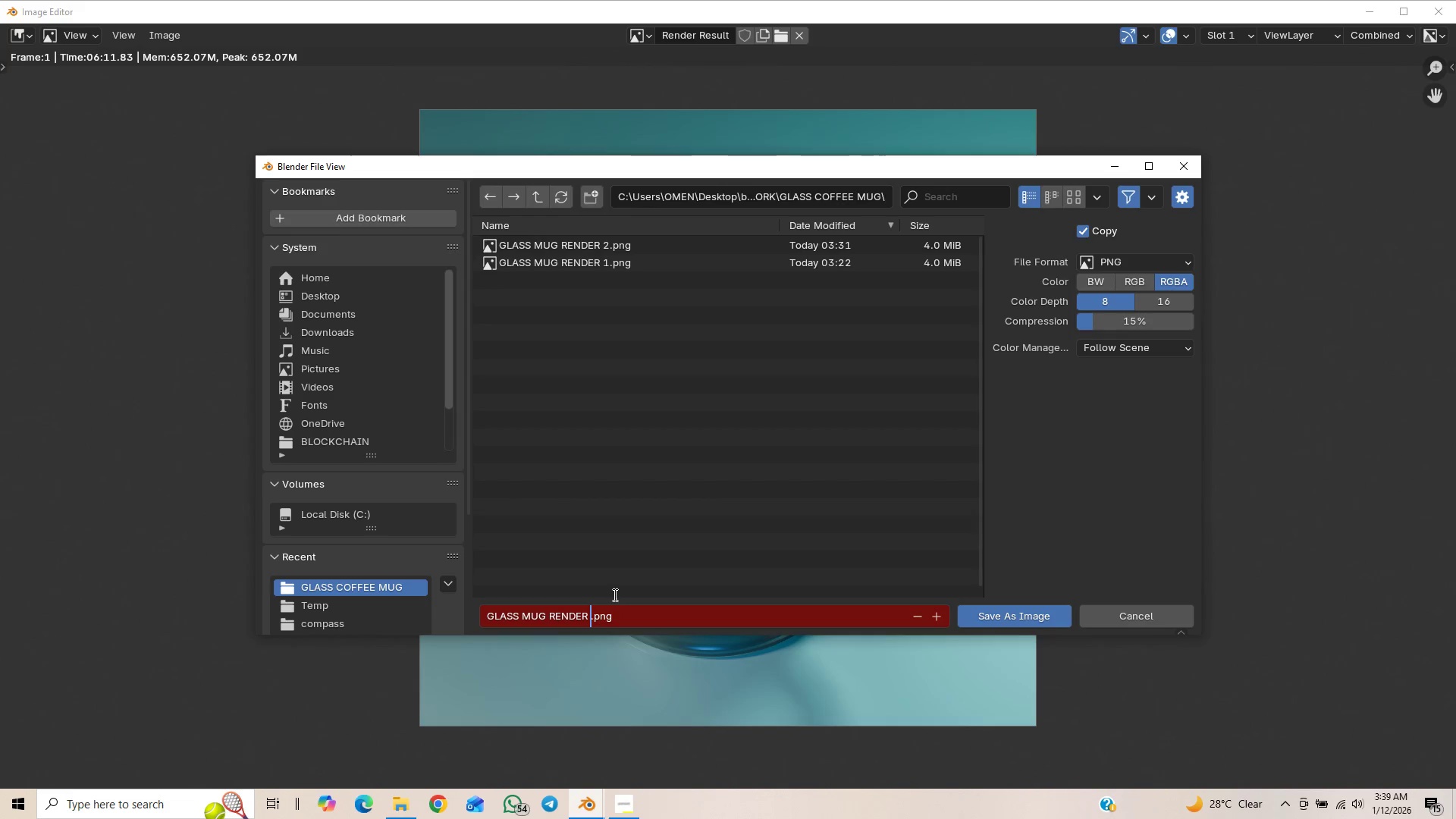 
key(3)
 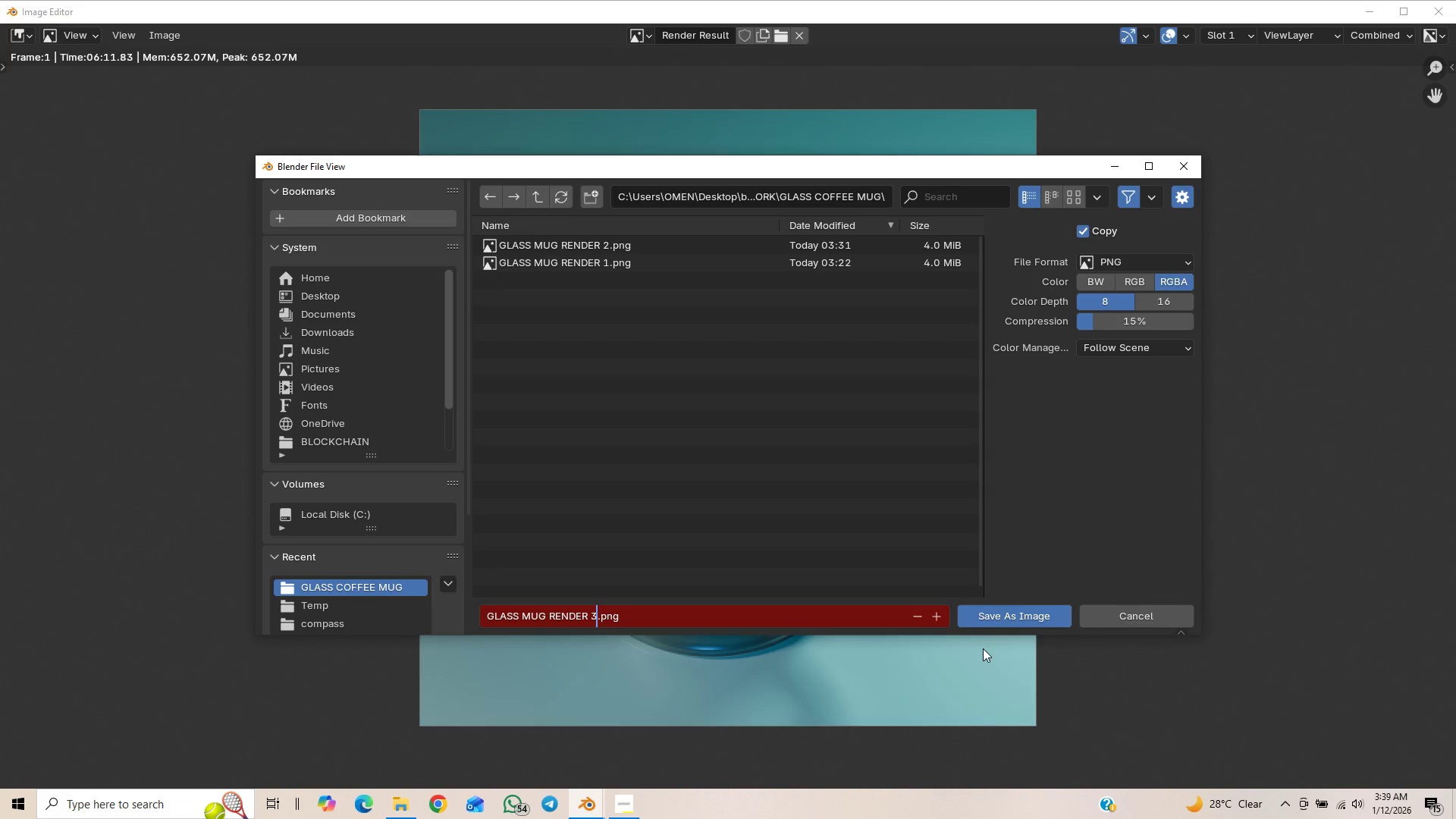 
wait(6.92)
 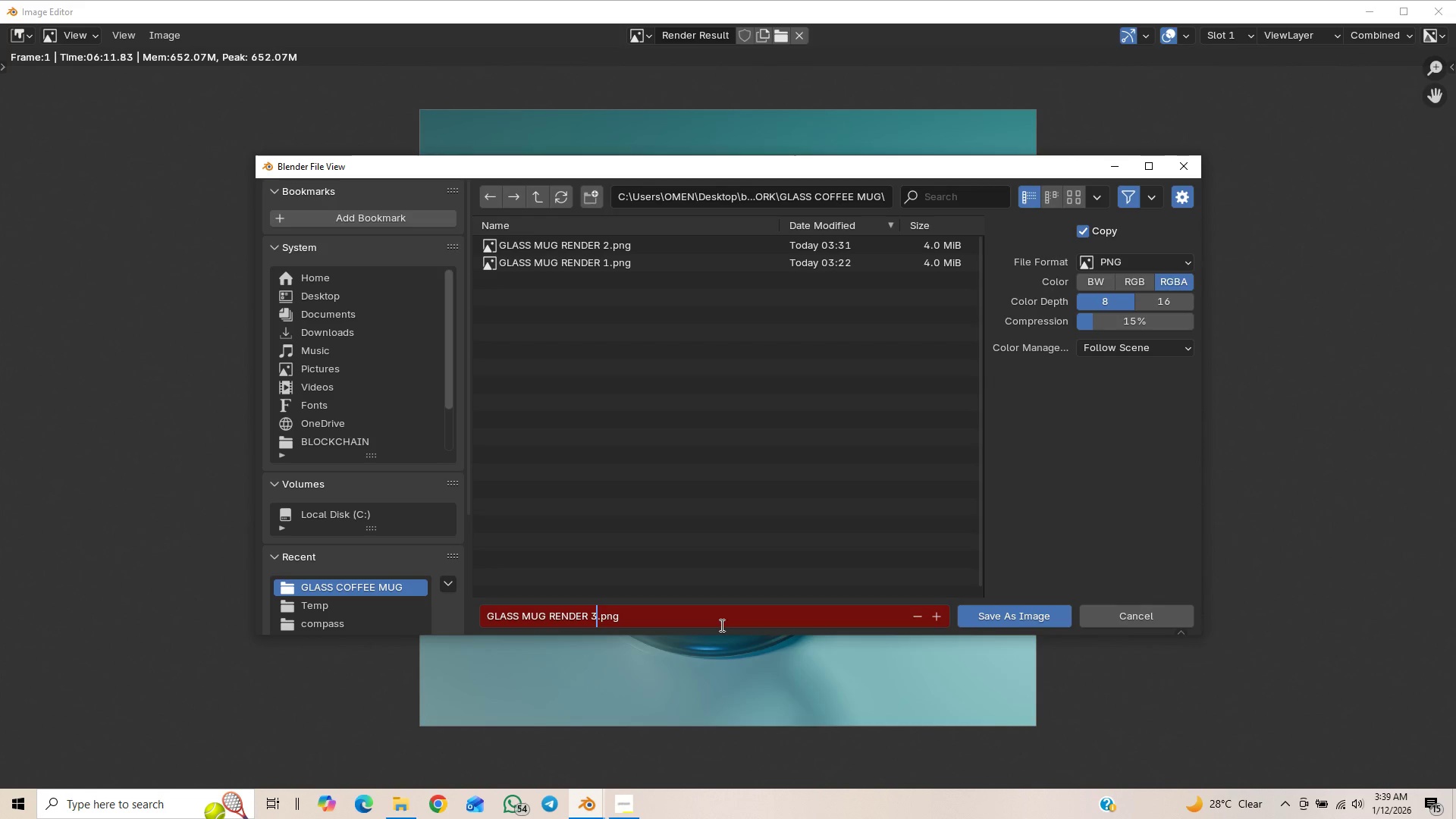 
double_click([987, 616])
 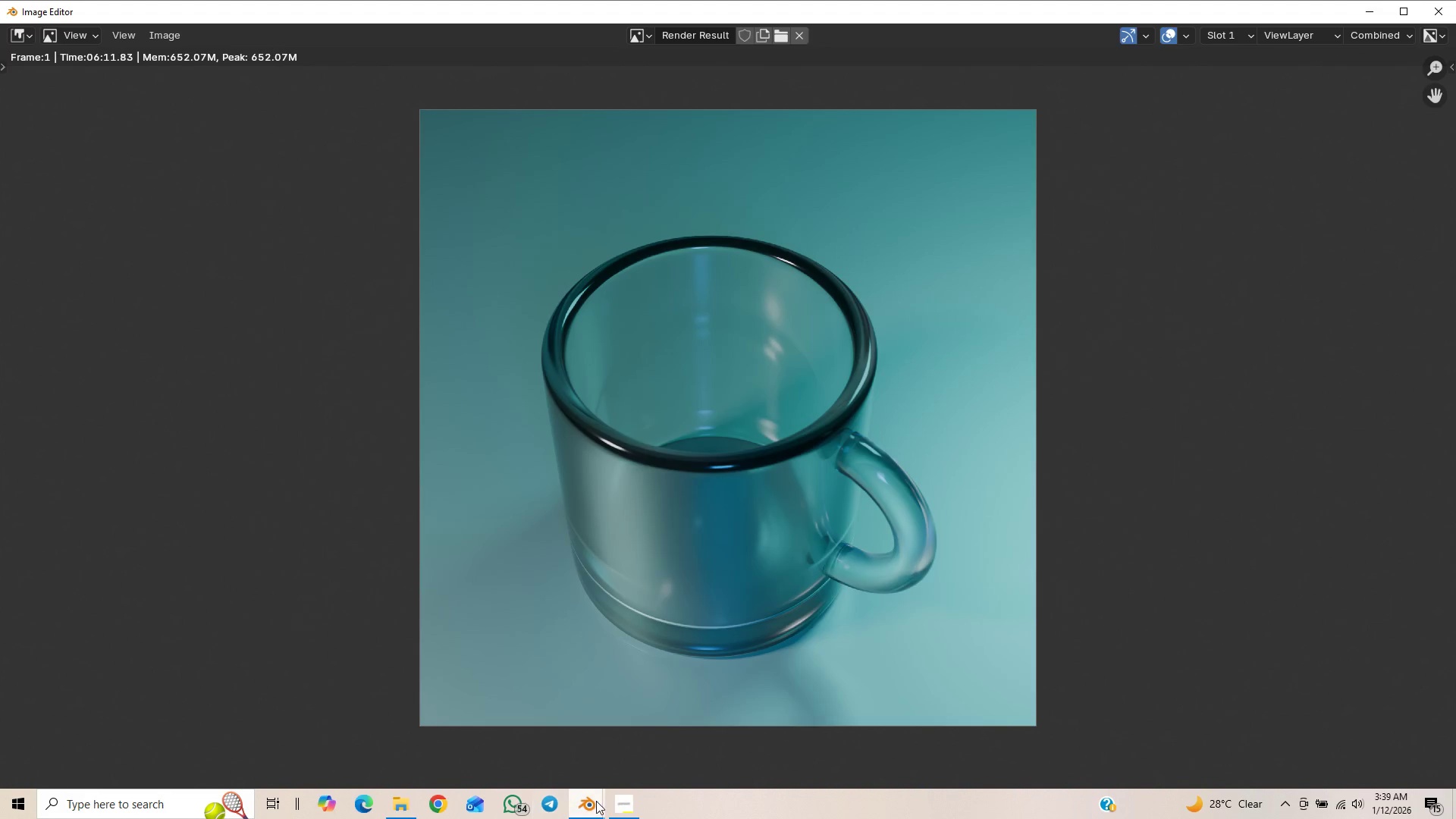 
left_click([626, 799])